 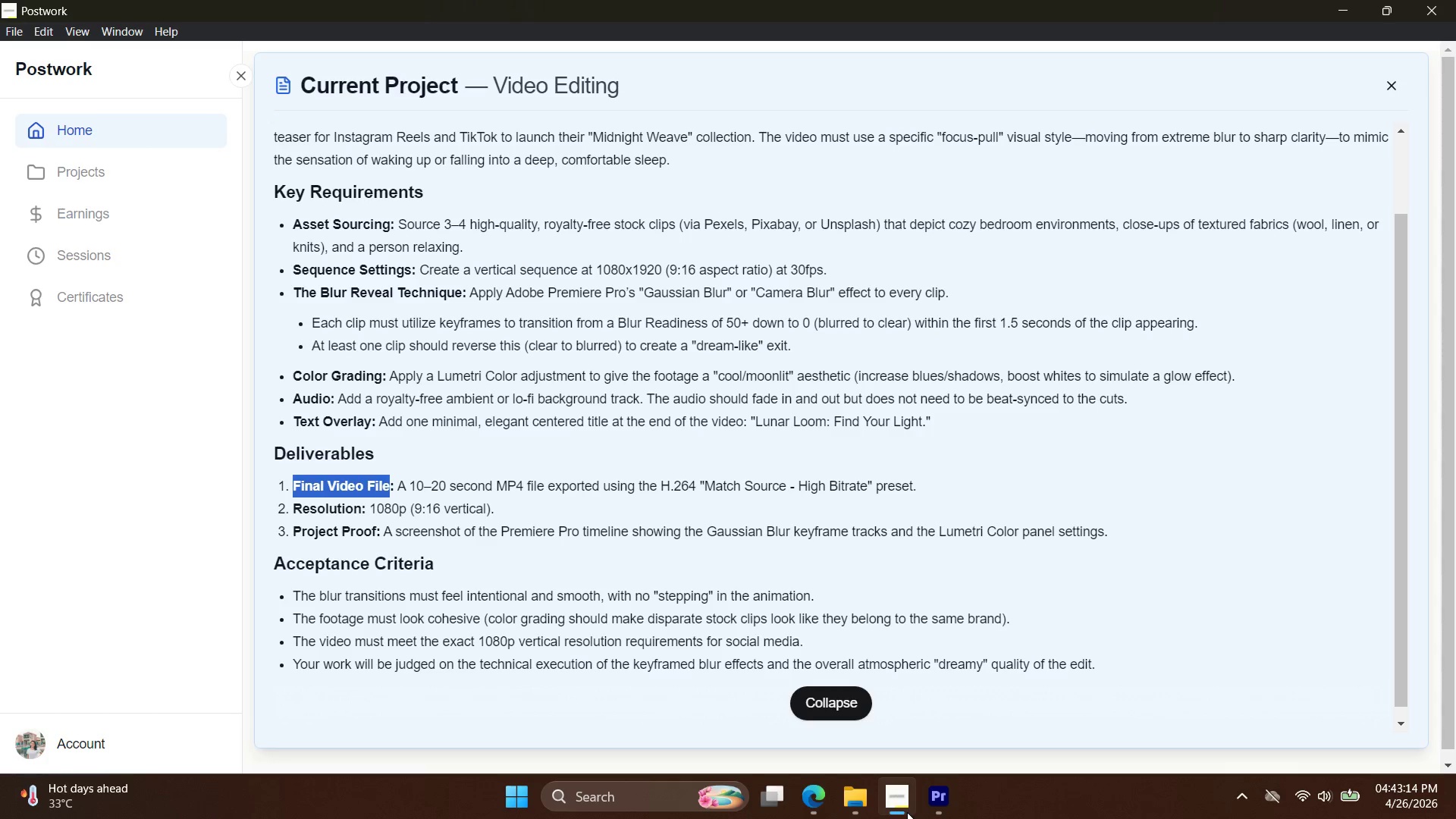 
left_click([1400, 715])
 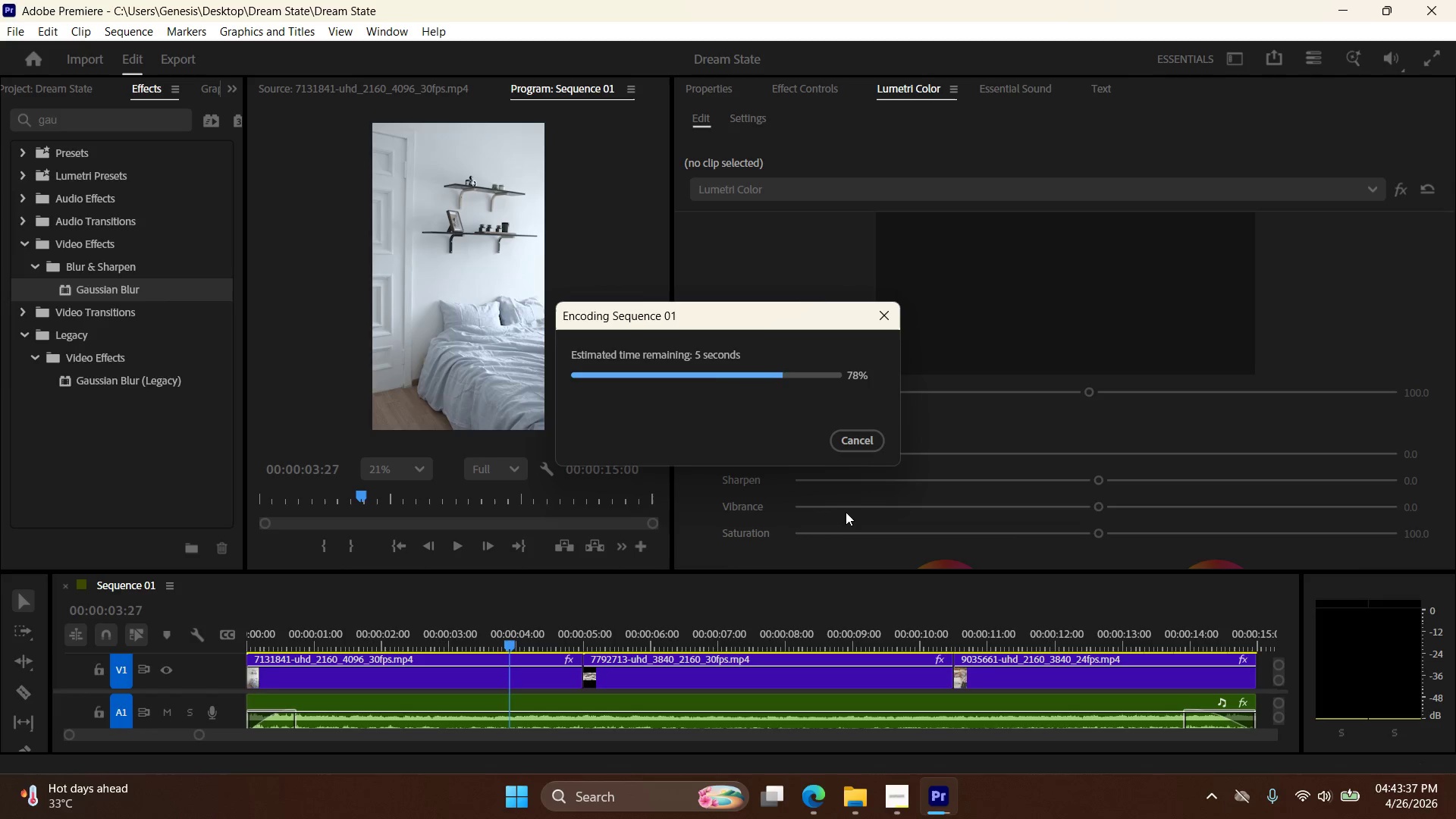 
wait(23.44)
 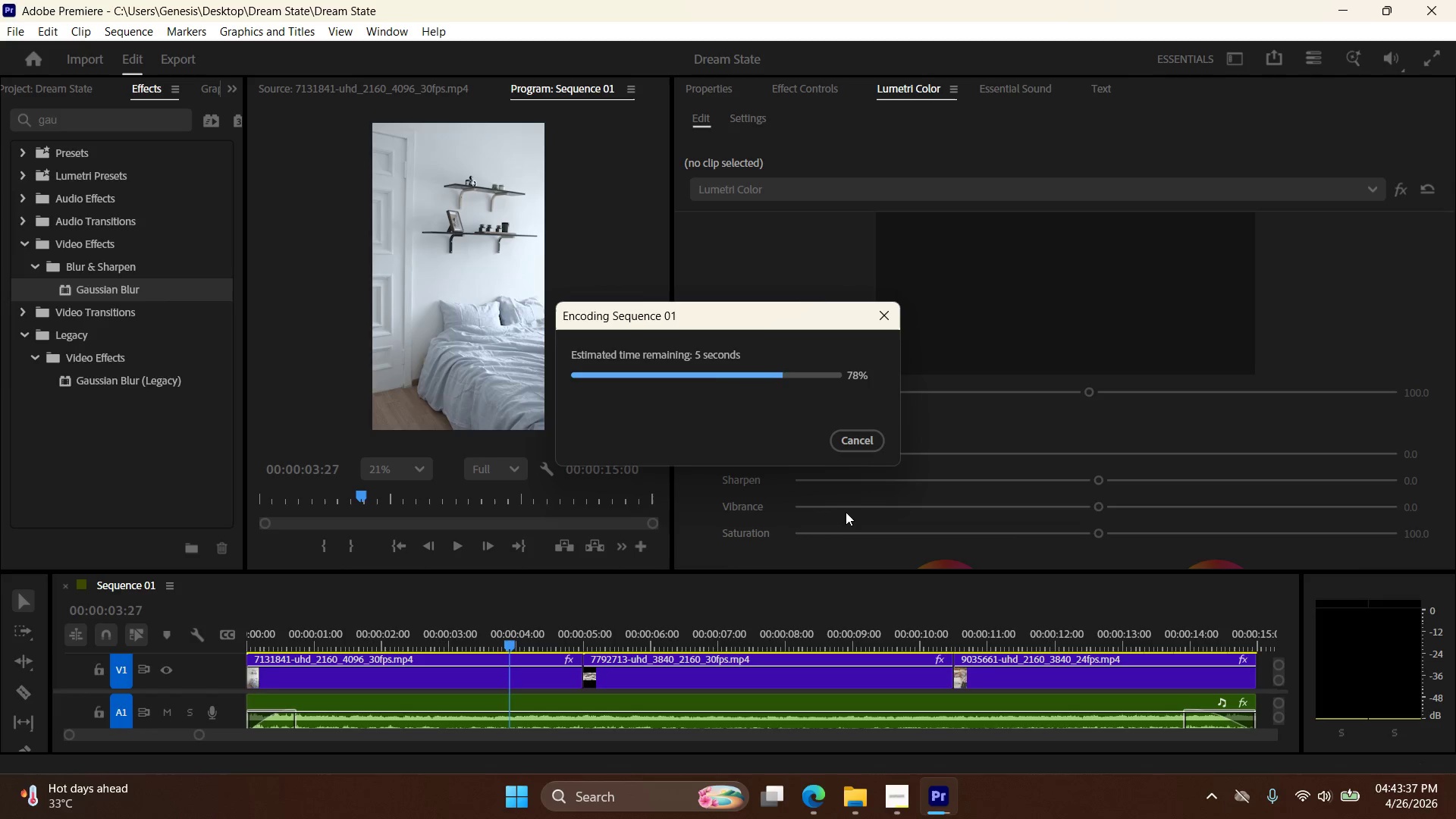 
left_click([1331, 801])
 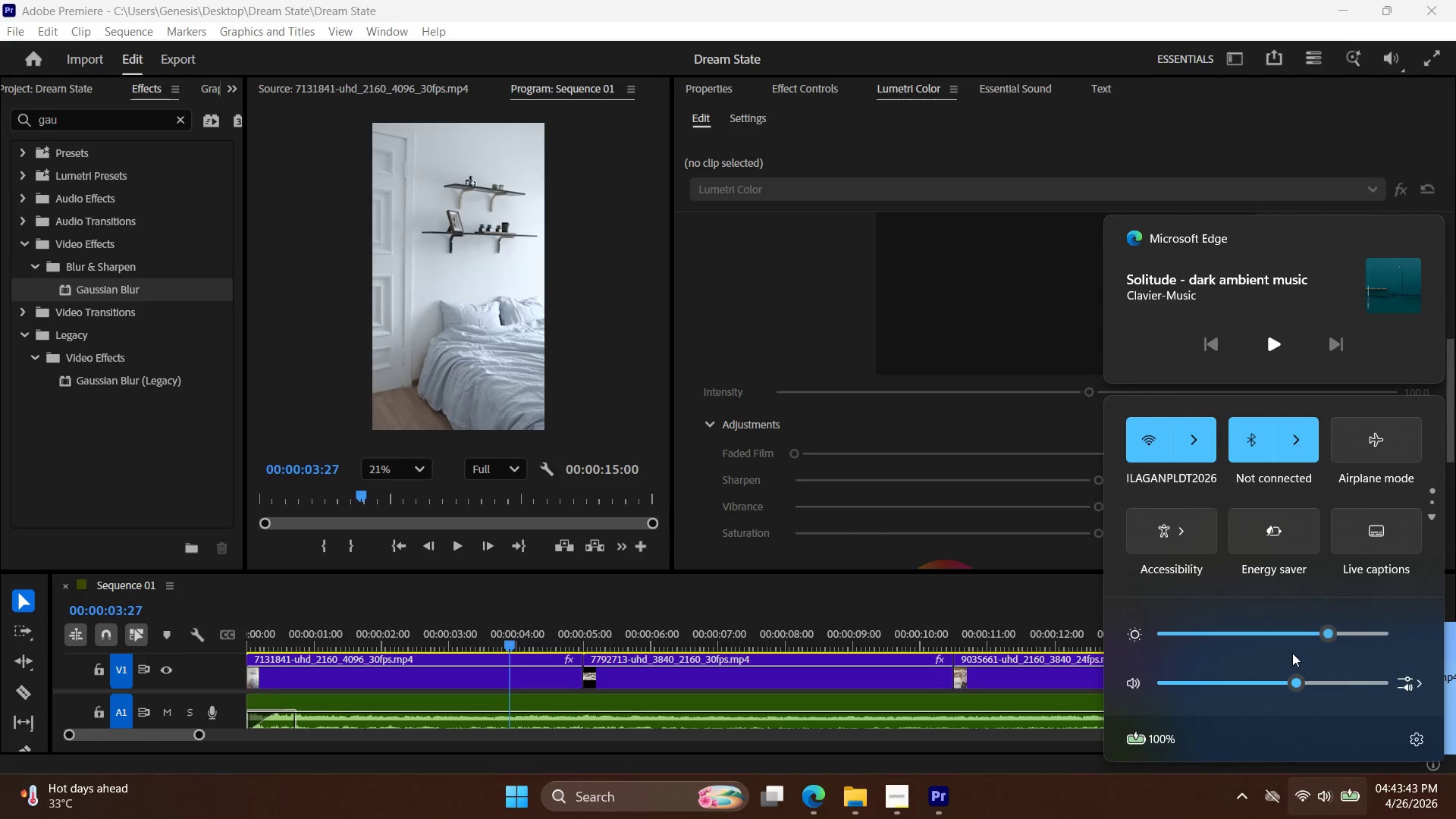 
left_click([1378, 679])
 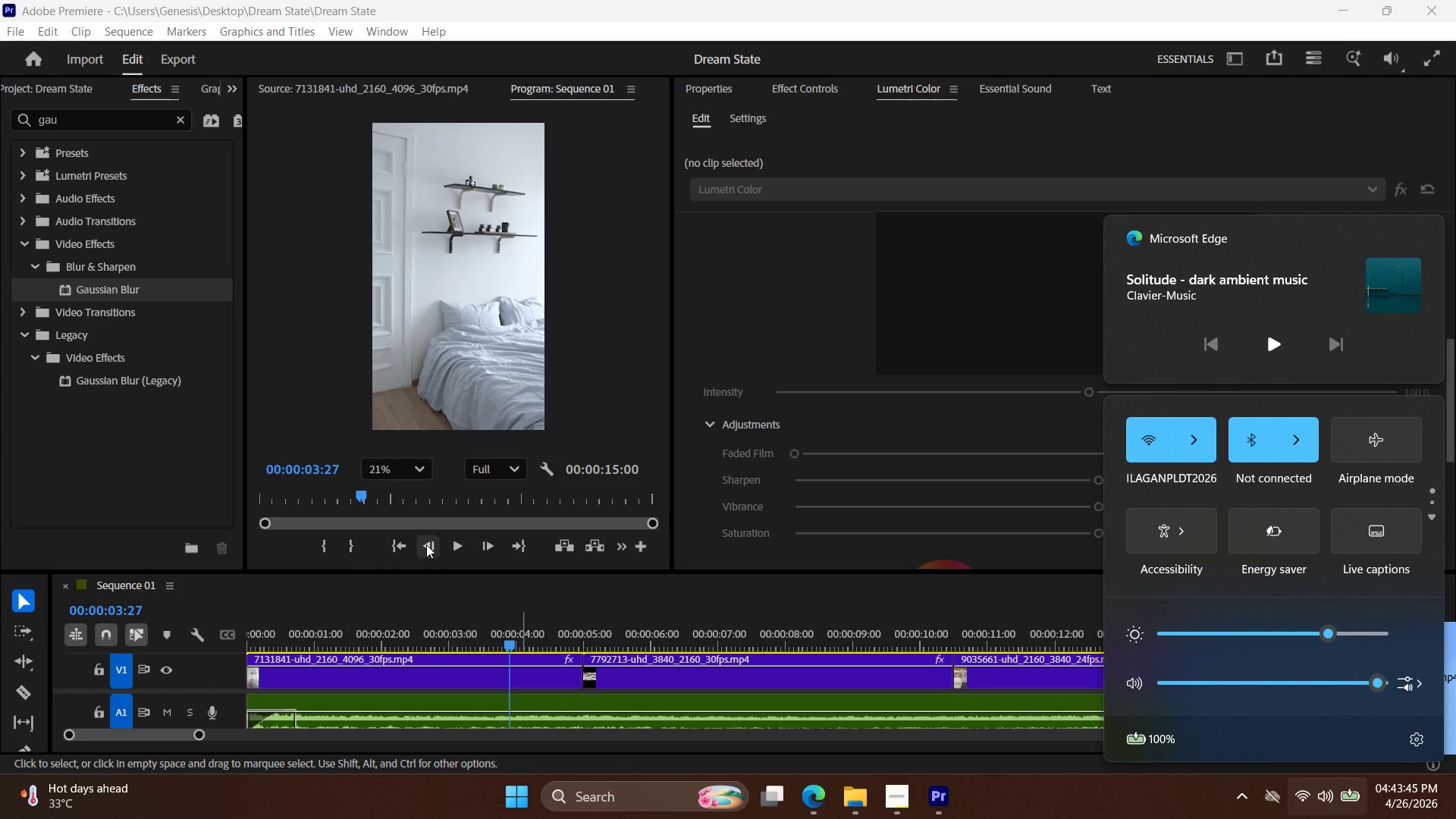 
double_click([416, 544])
 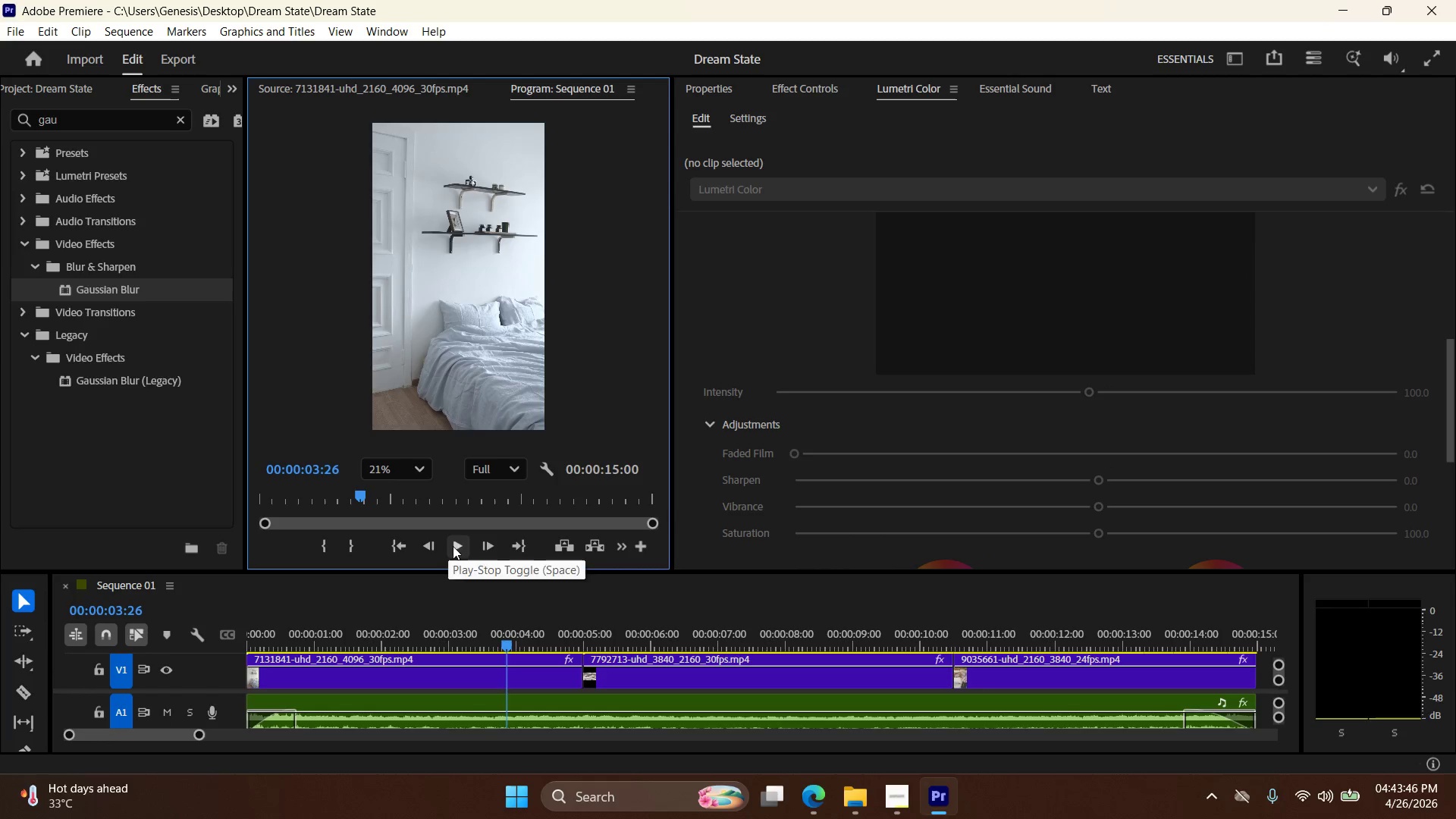 
triple_click([457, 546])
 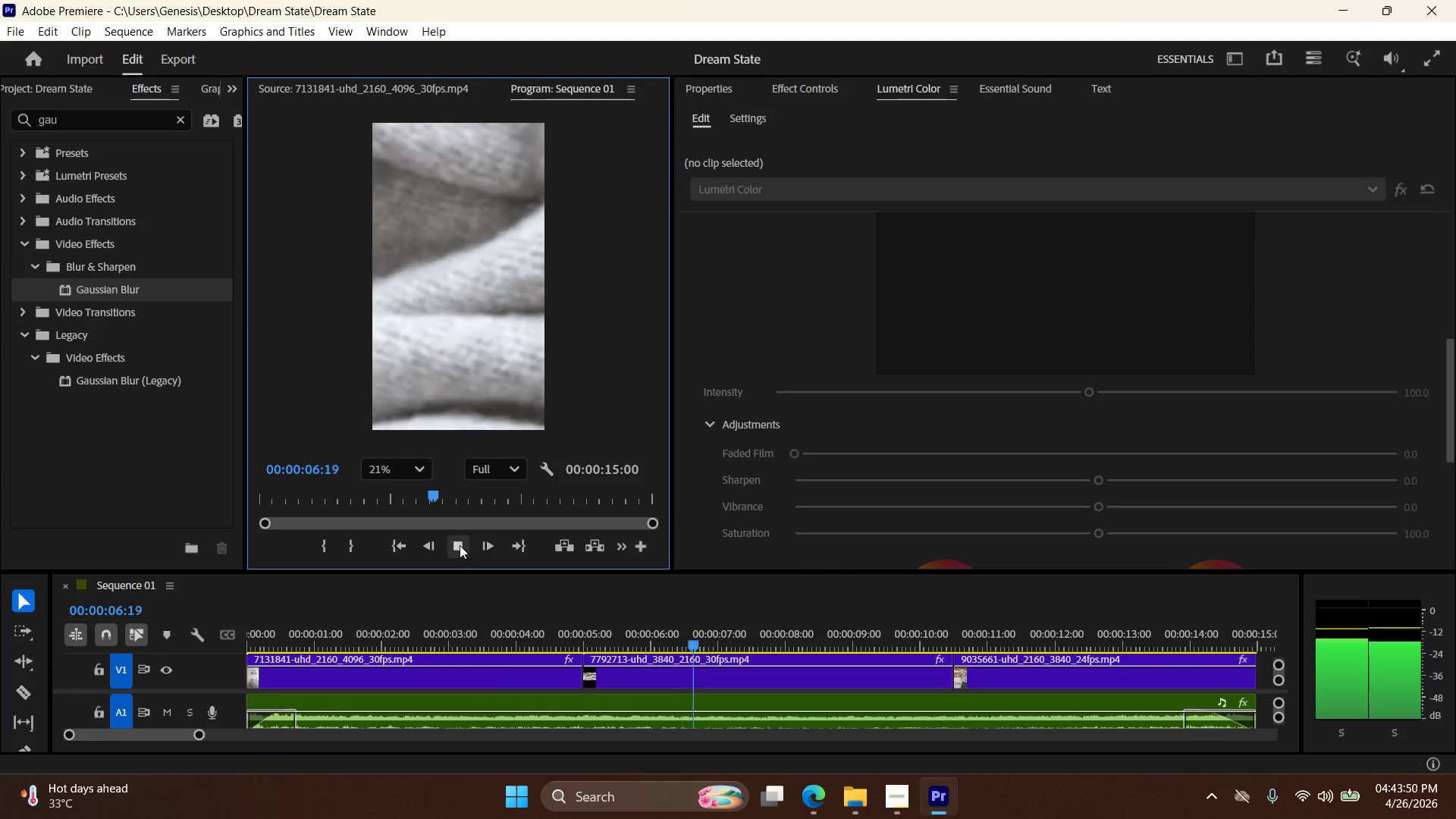 
left_click([460, 544])
 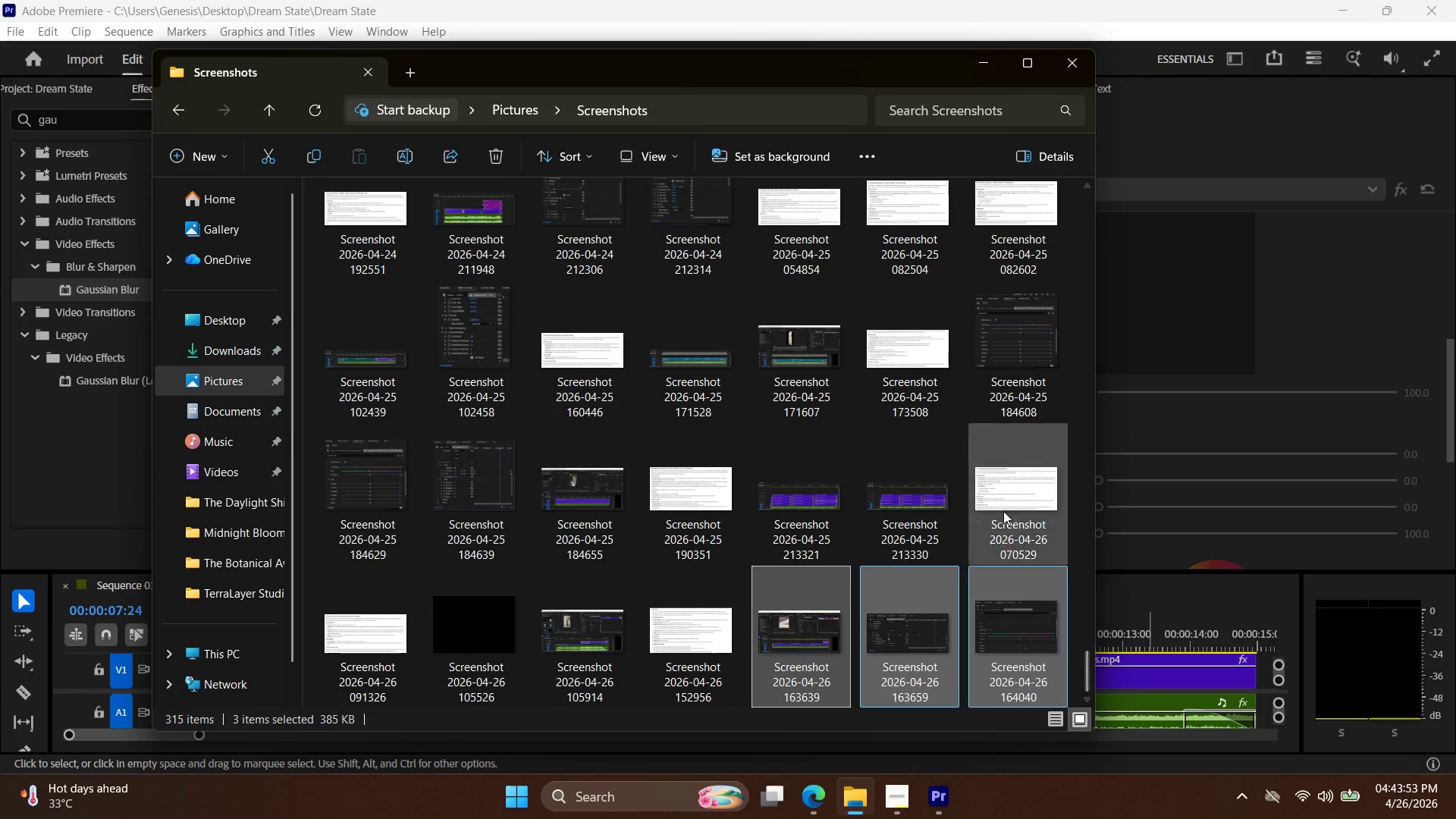 
left_click([1072, 64])
 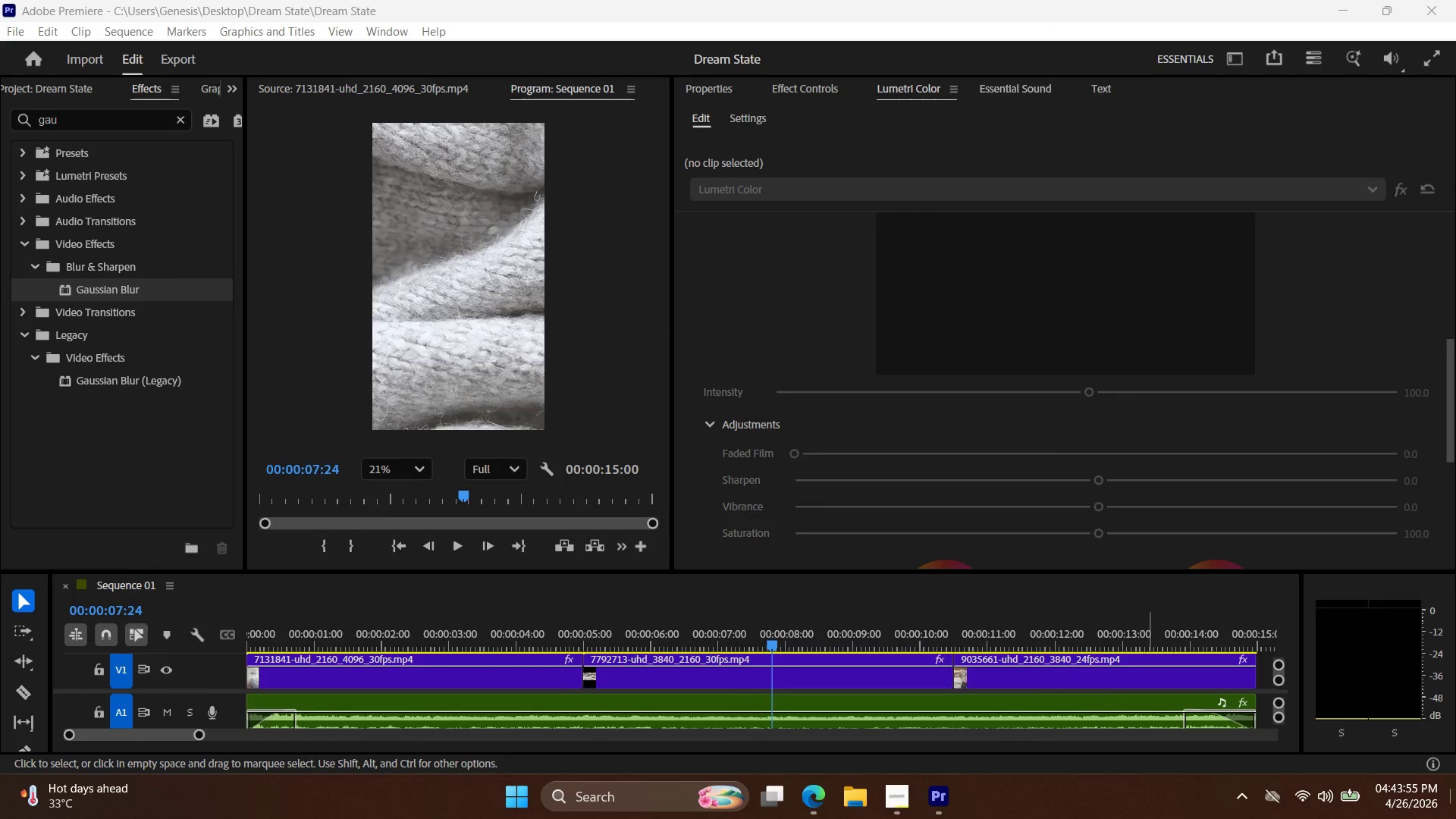 
left_click([1455, 817])
 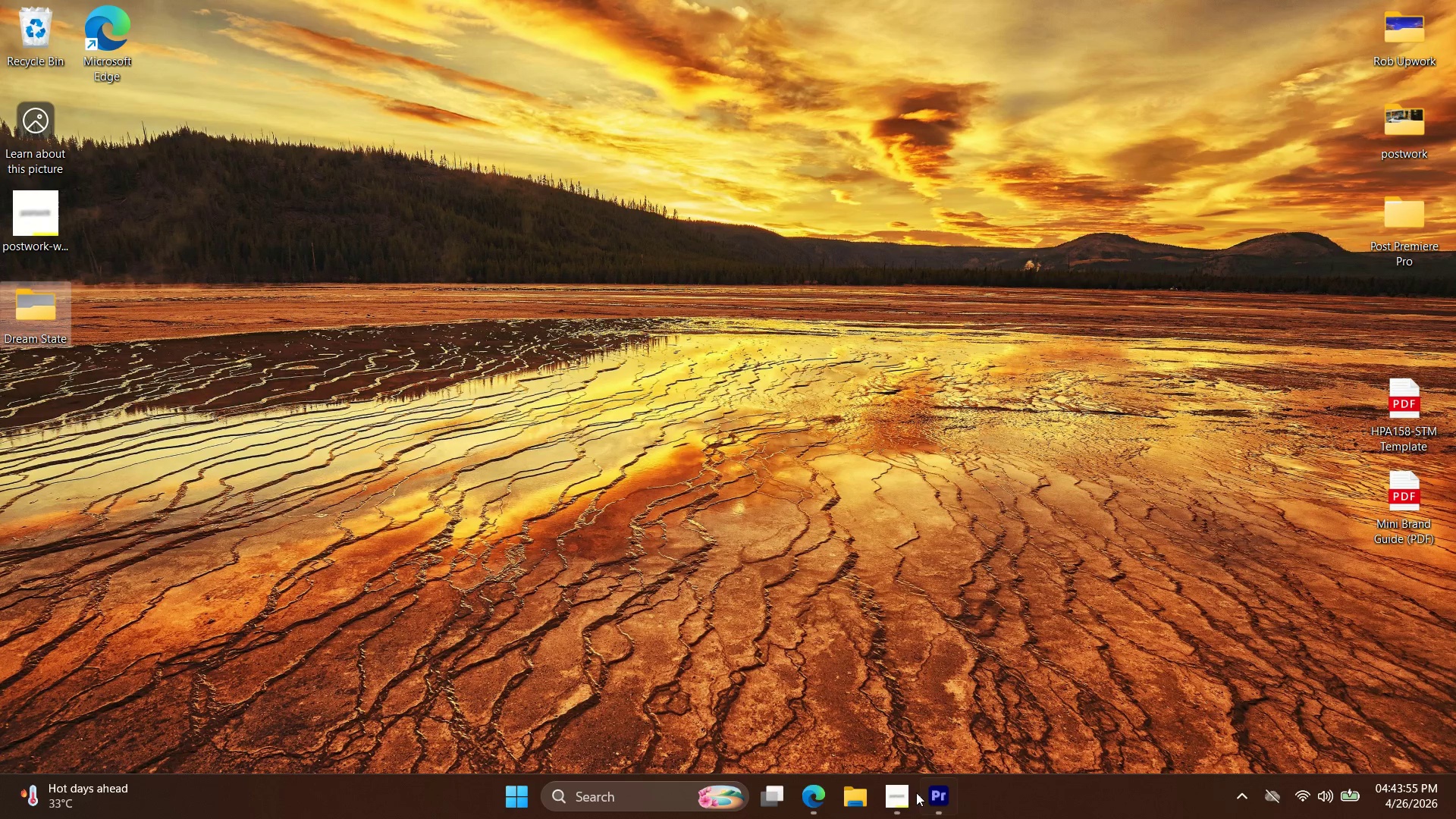 
left_click([908, 795])